 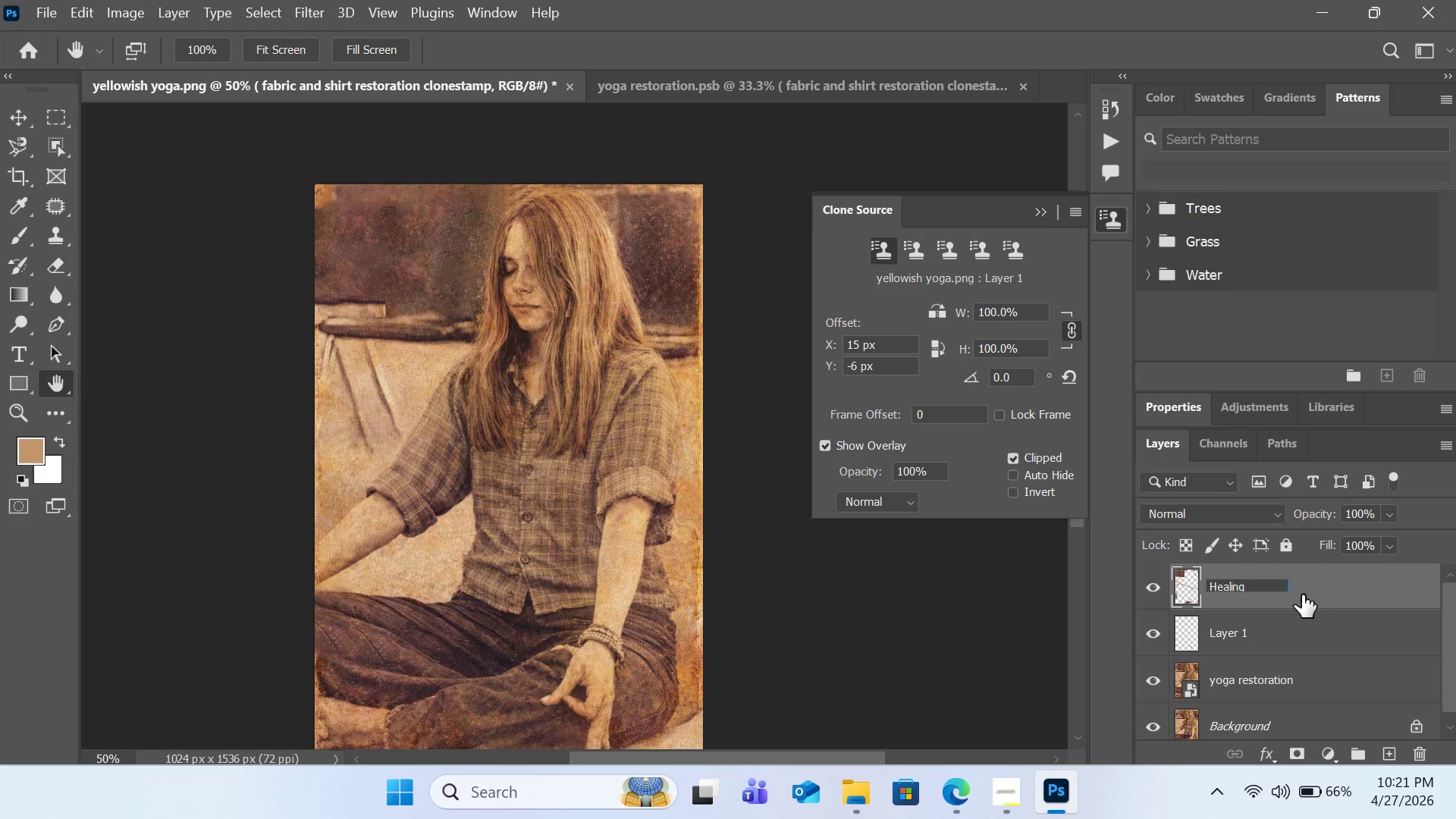 
type( & fixing)
key(Backspace)
key(Backspace)
key(Backspace)
key(Backspace)
key(Backspace)
key(Backspace)
key(Backspace)
key(Backspace)
 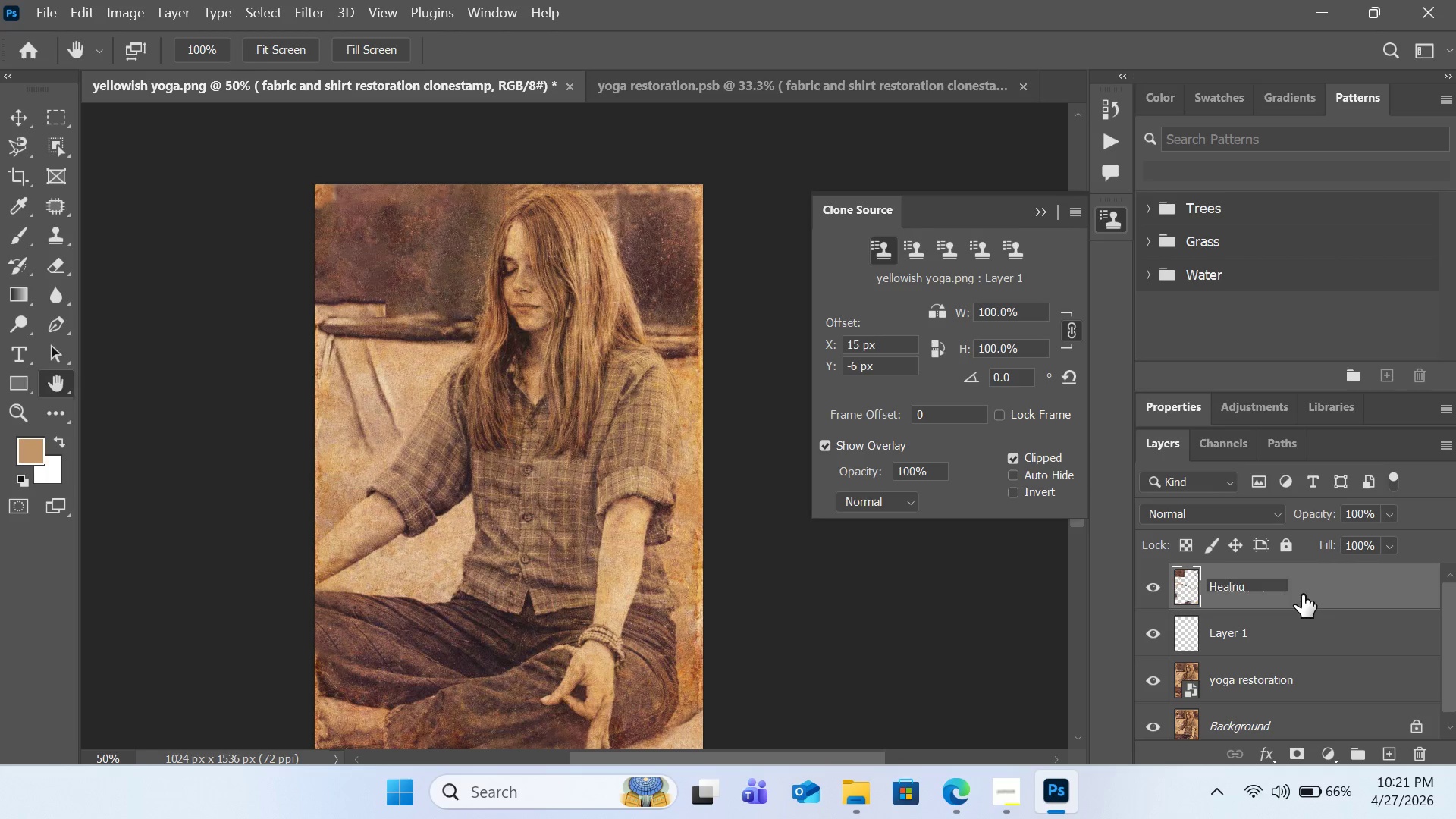 
key(Enter)
 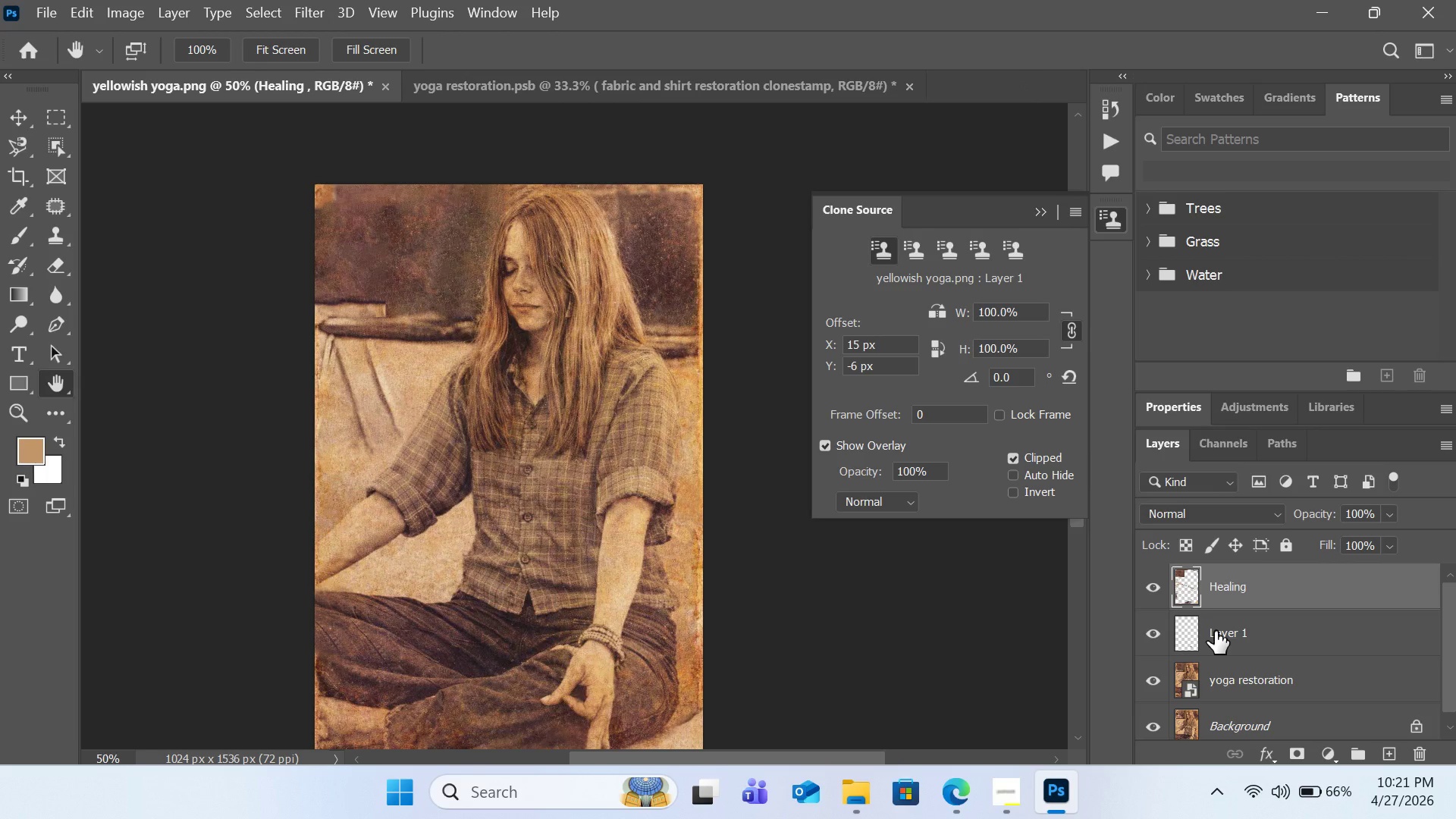 
left_click([1215, 631])
 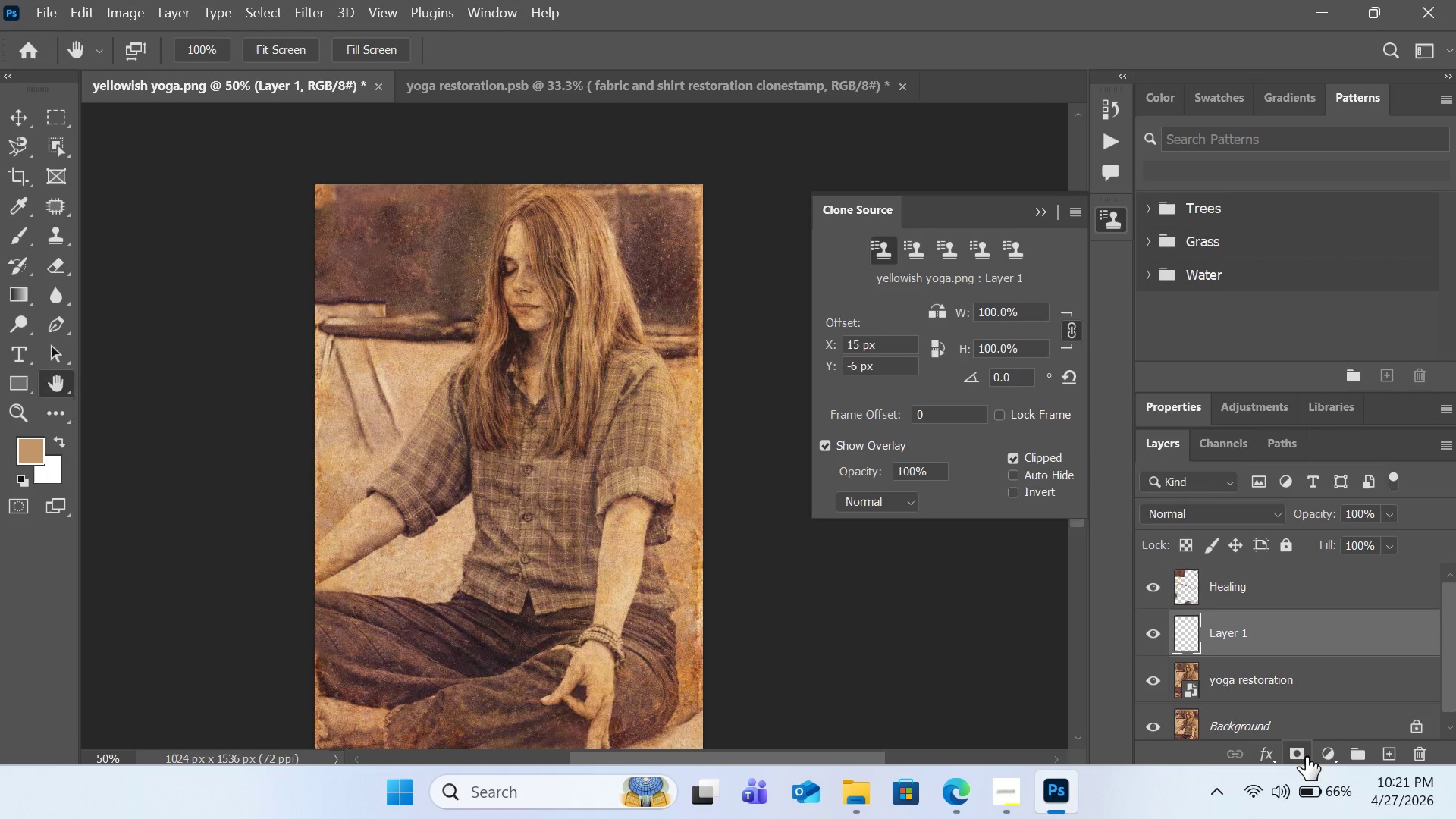 
left_click([1002, 791])